 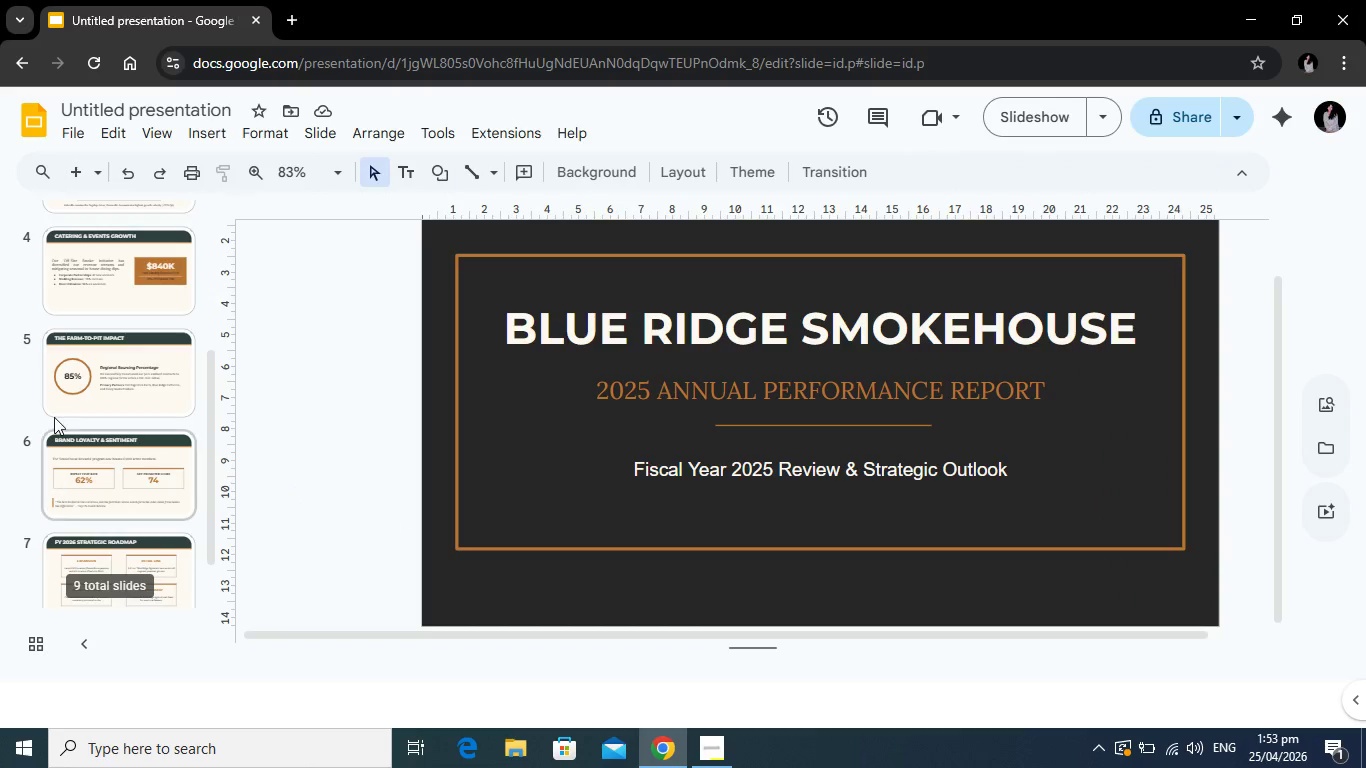 
left_click([68, 399])
 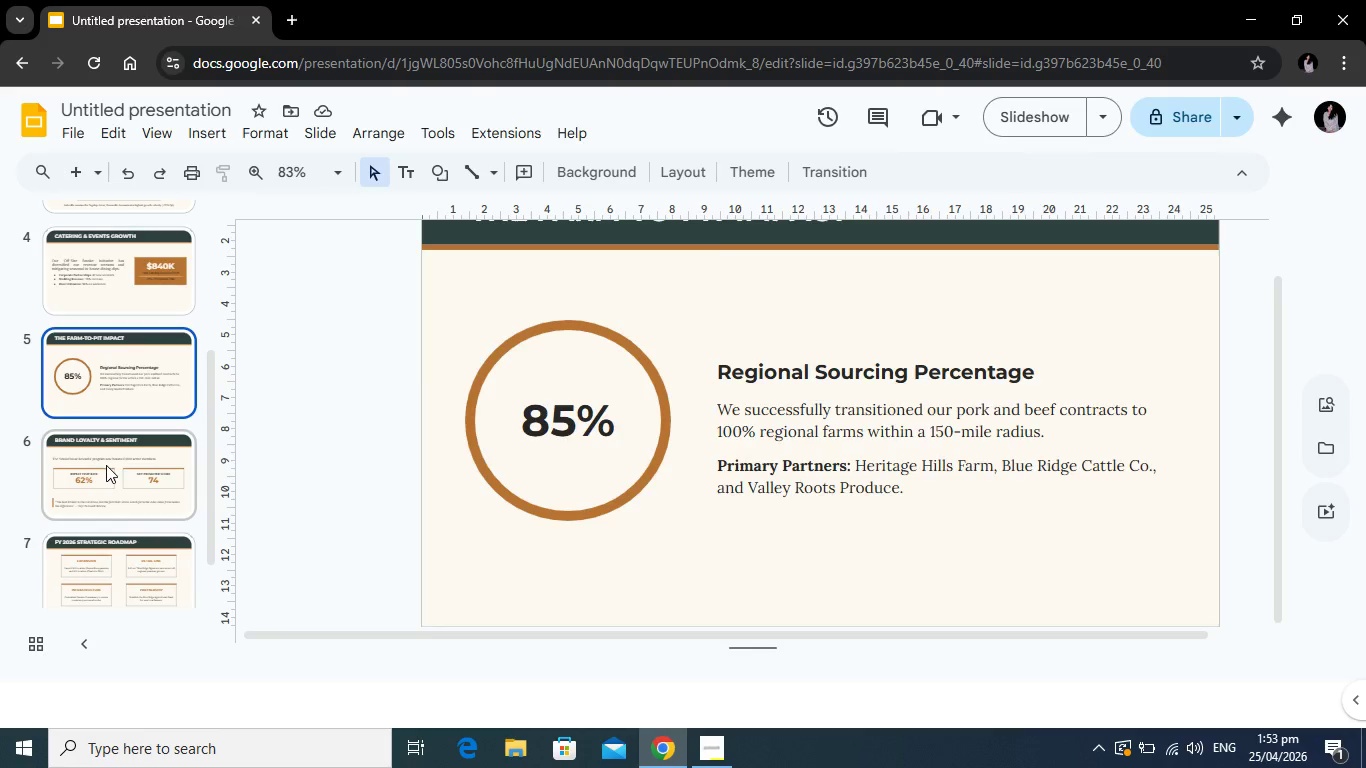 
left_click([106, 465])
 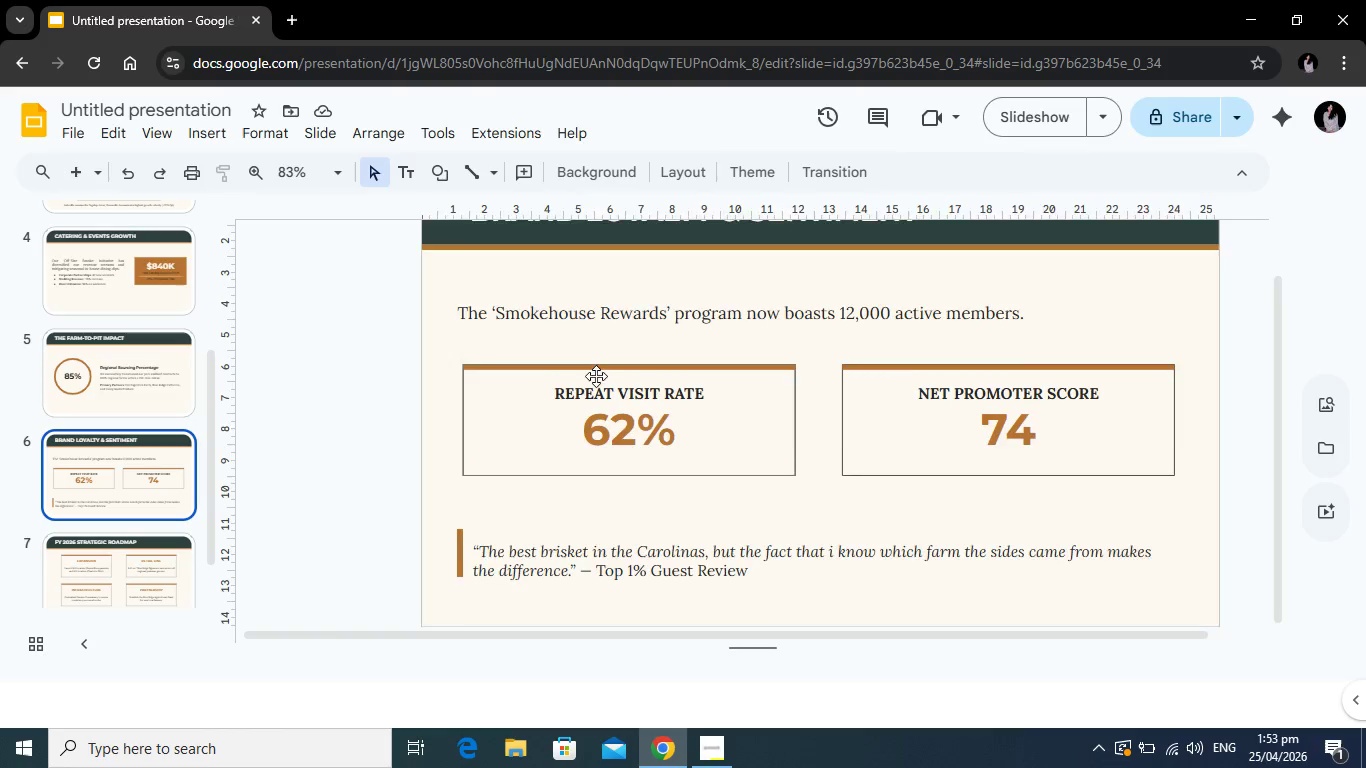 
scroll: coordinate [597, 375], scroll_direction: up, amount: 1.0
 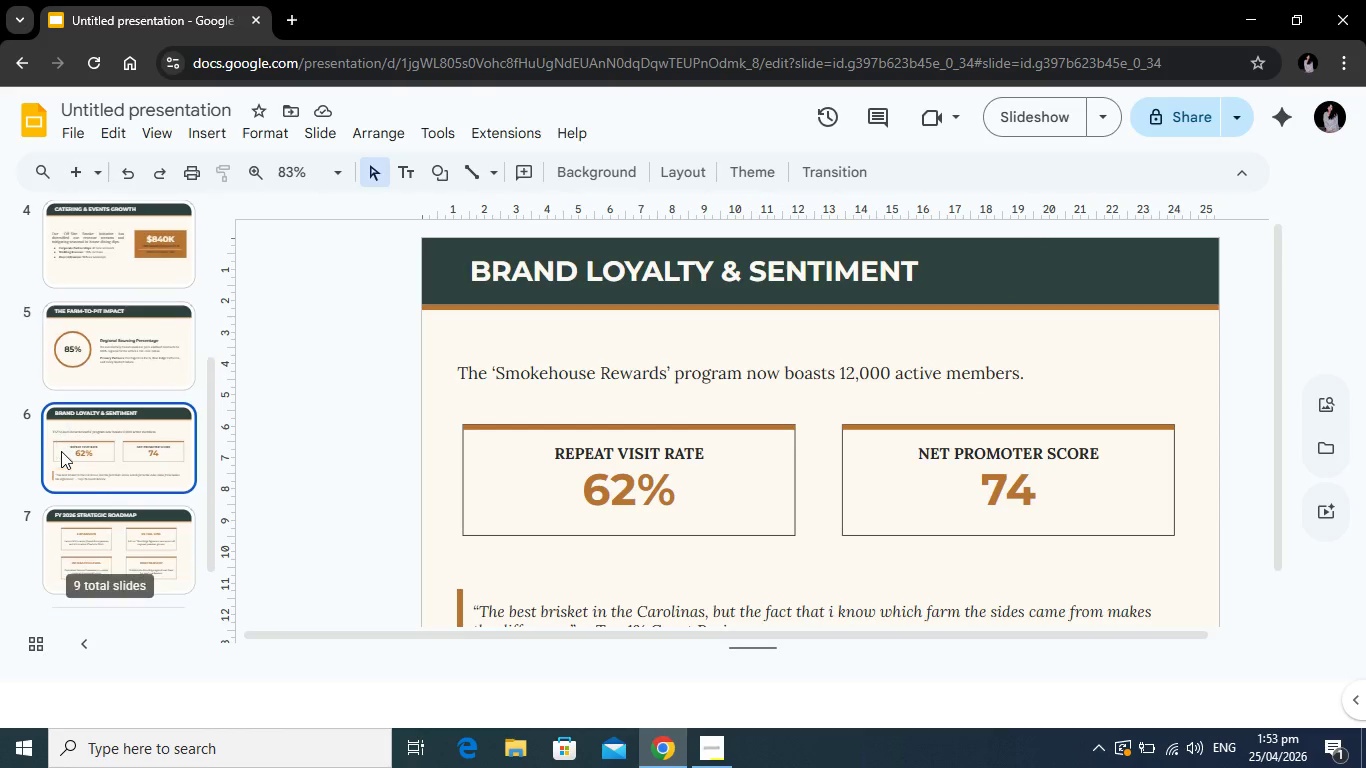 
scroll: coordinate [61, 451], scroll_direction: down, amount: 1.0
 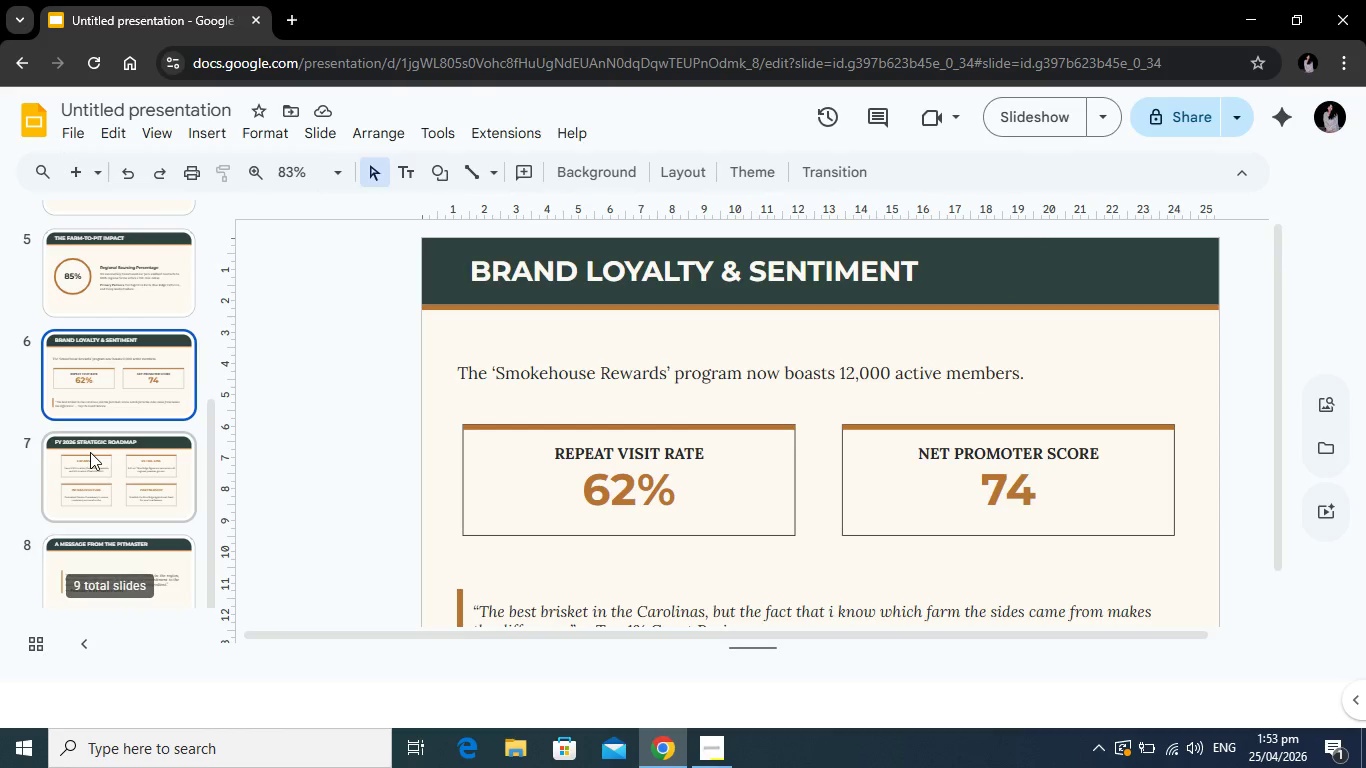 
left_click([90, 452])
 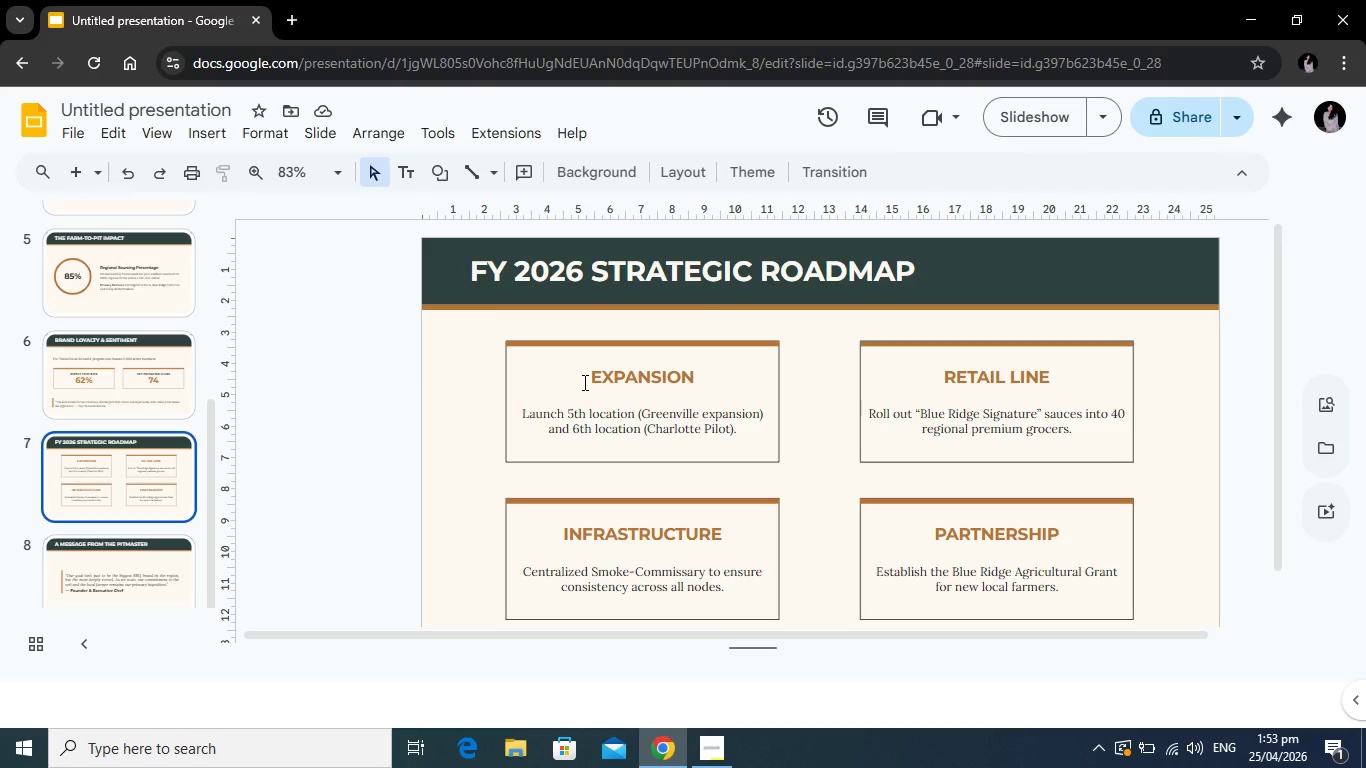 
scroll: coordinate [358, 381], scroll_direction: down, amount: 2.0
 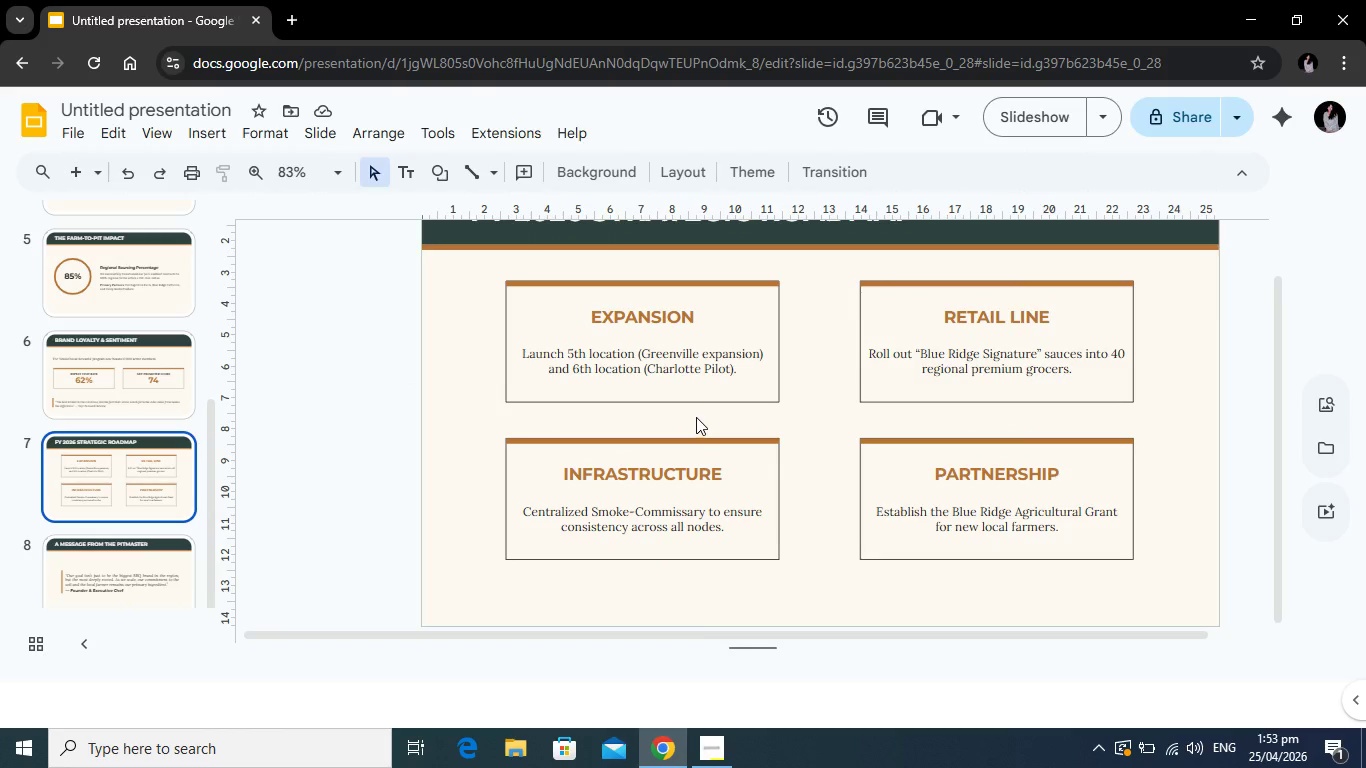 
key(Alt+Tab)